 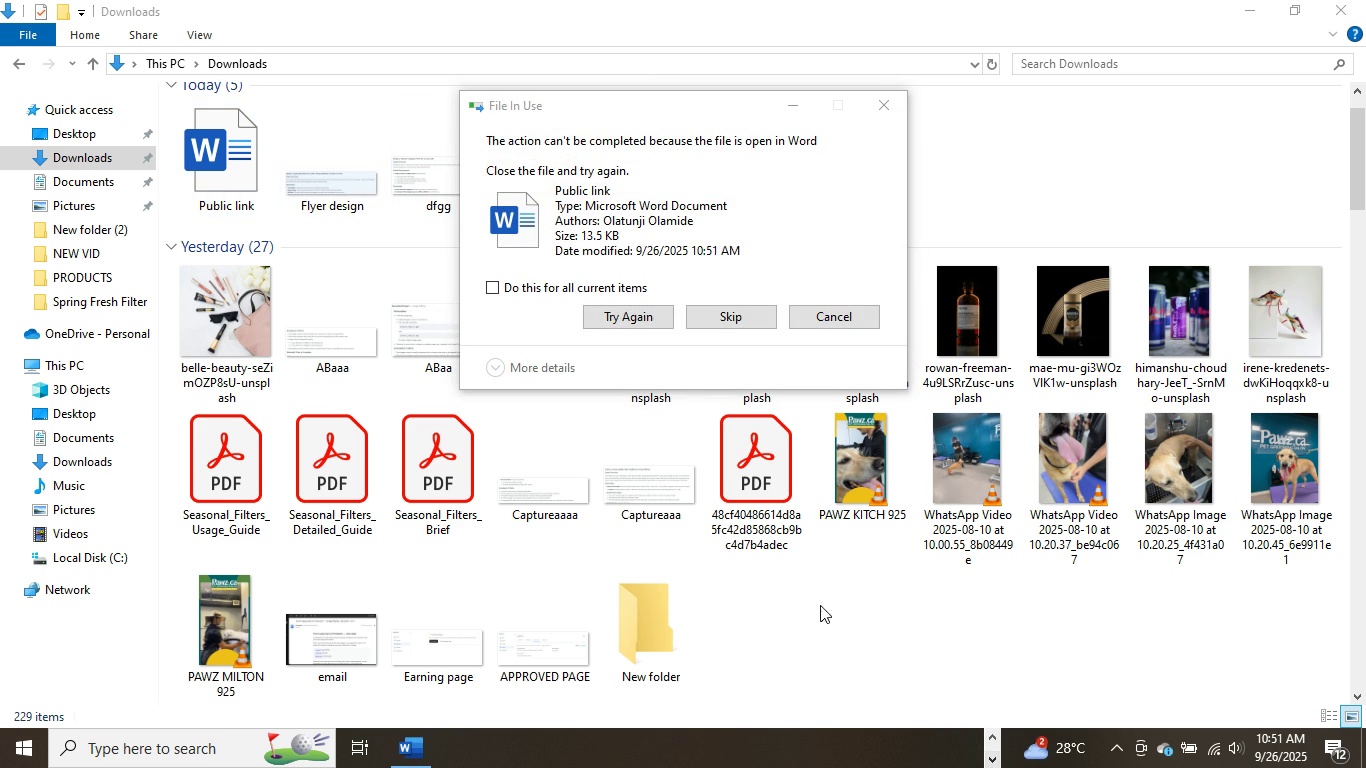 
left_click([421, 761])
 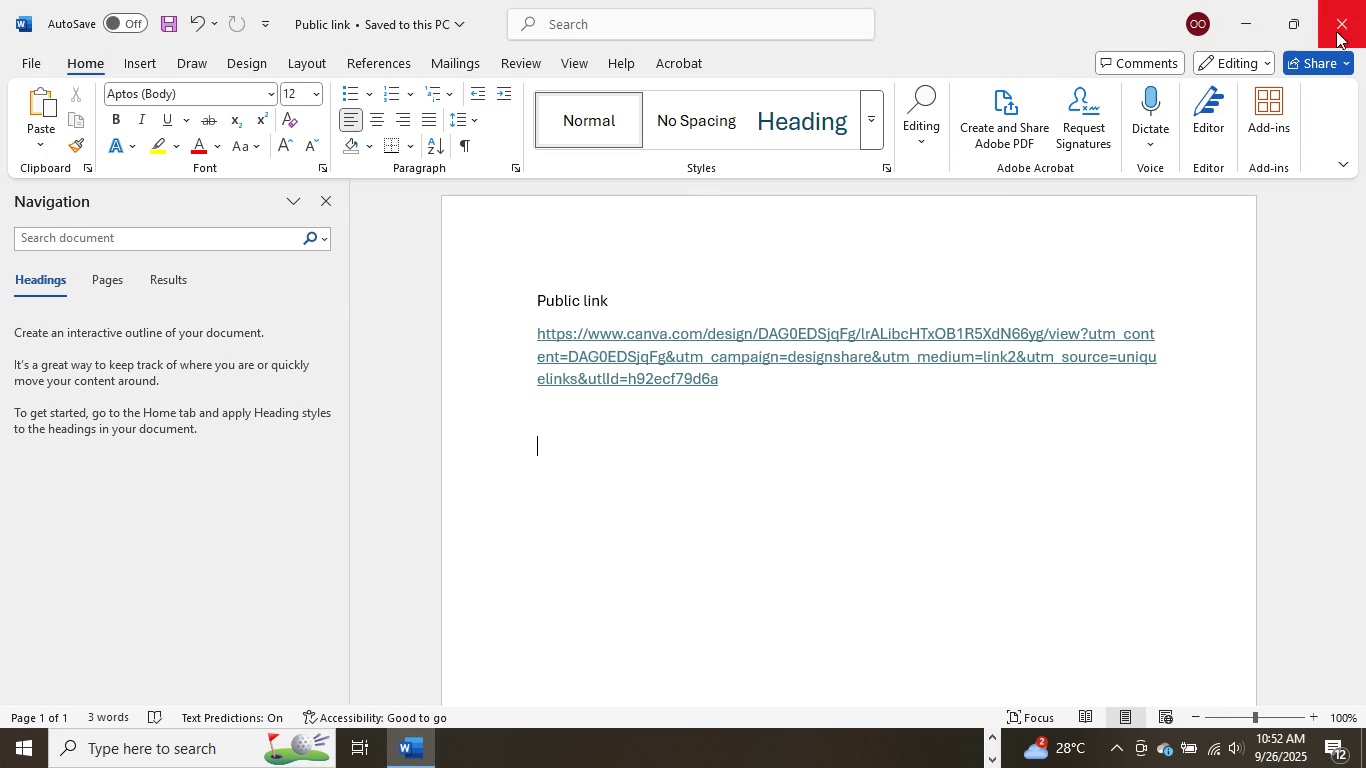 
left_click([1342, 25])
 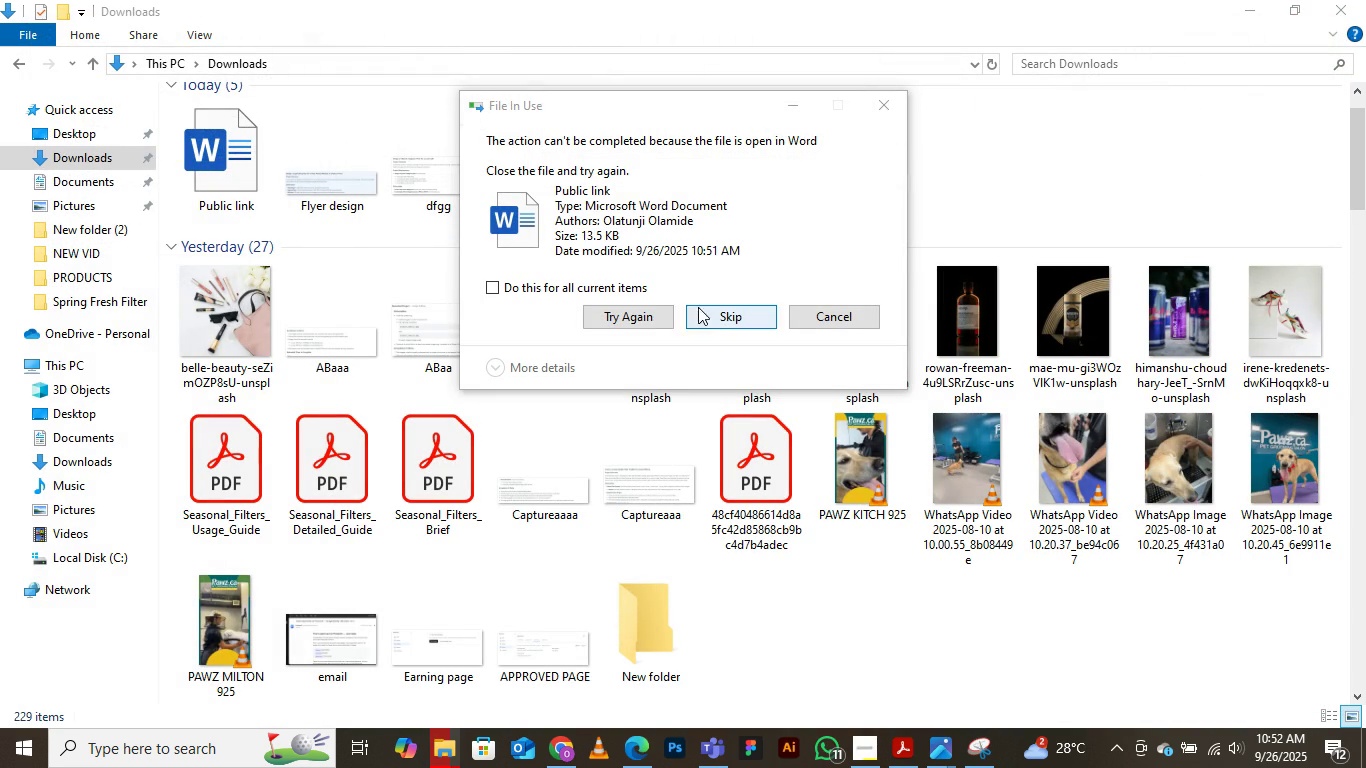 
left_click([652, 309])
 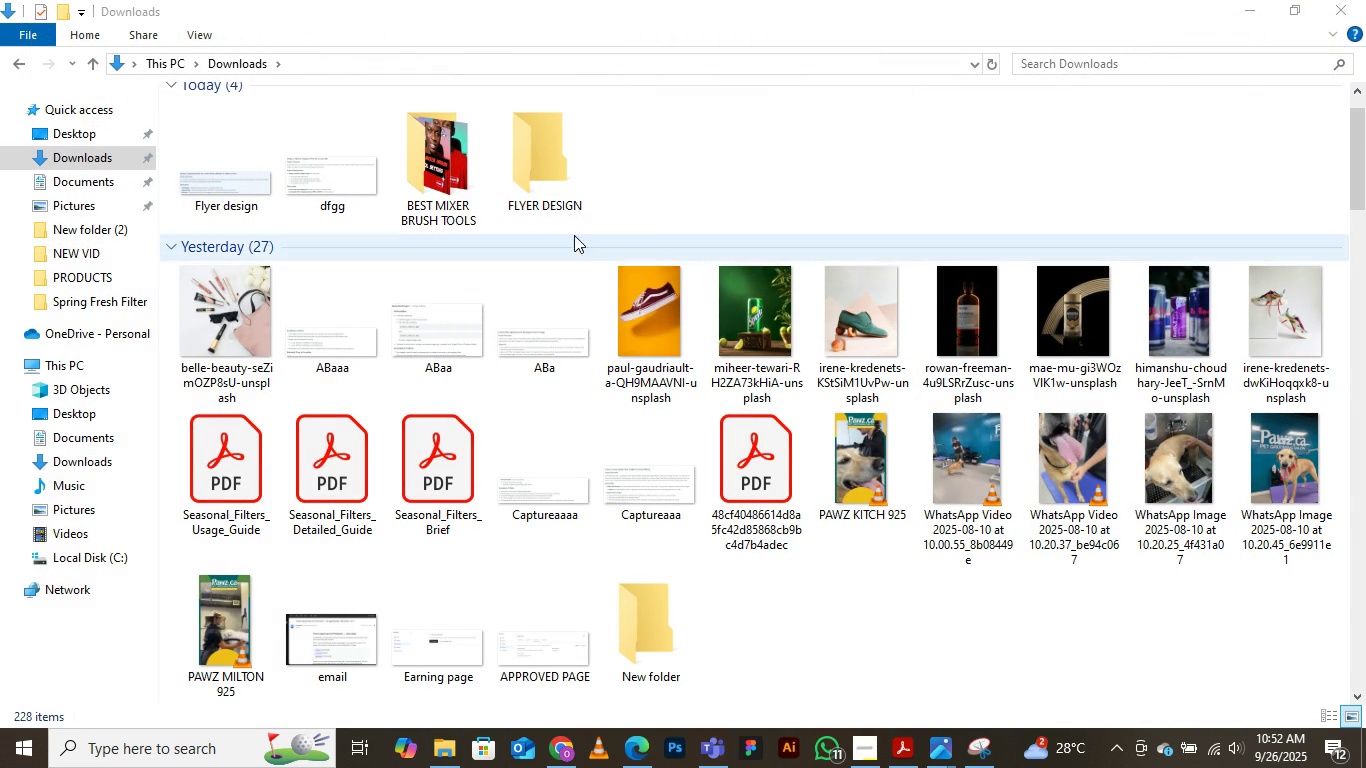 
double_click([545, 156])
 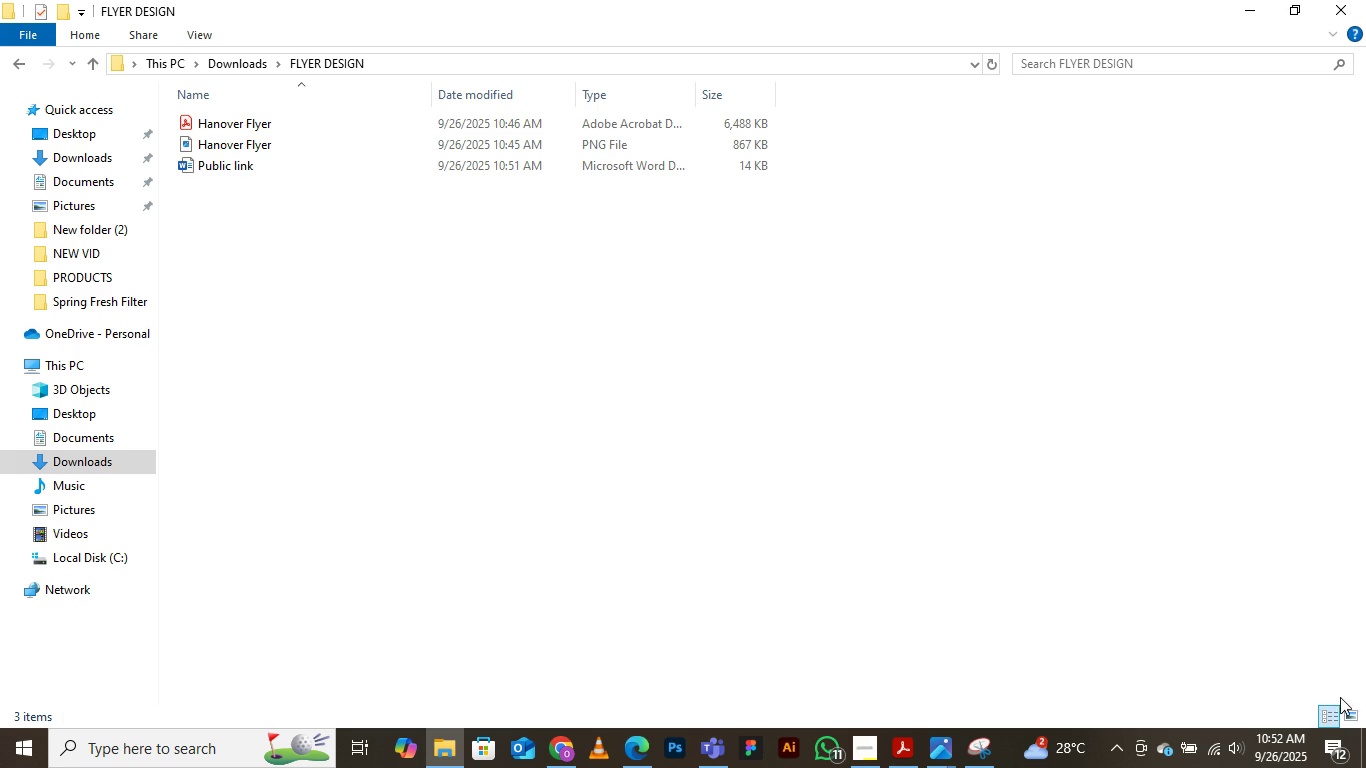 
left_click([1349, 709])
 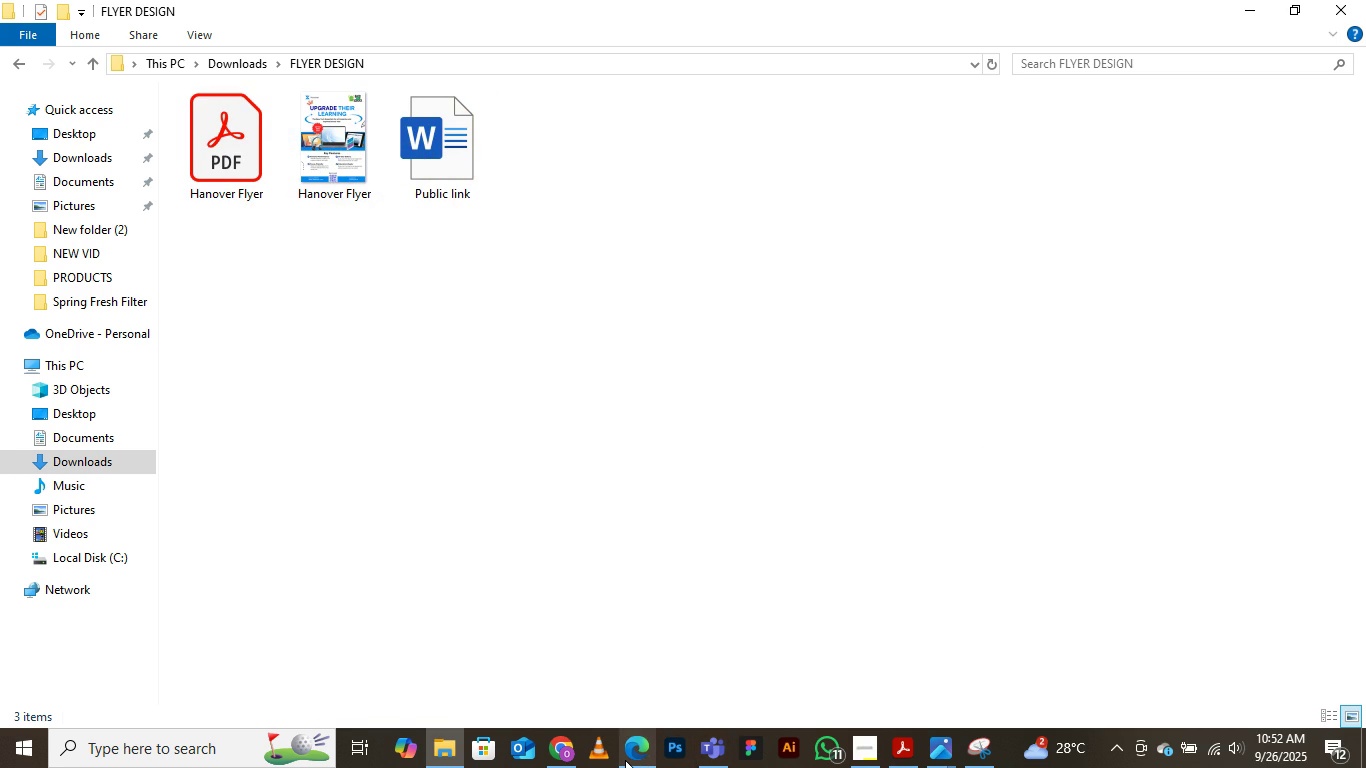 
wait(14.24)
 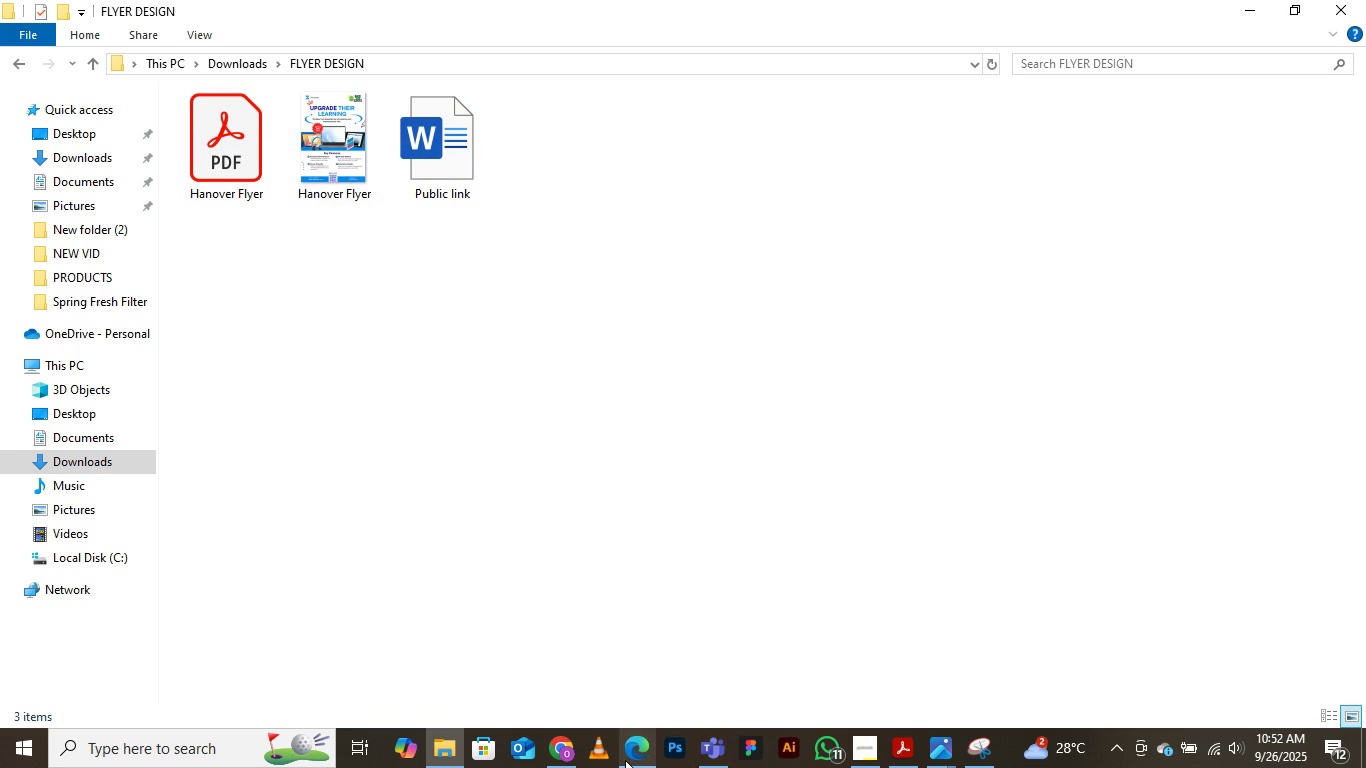 
left_click([559, 651])
 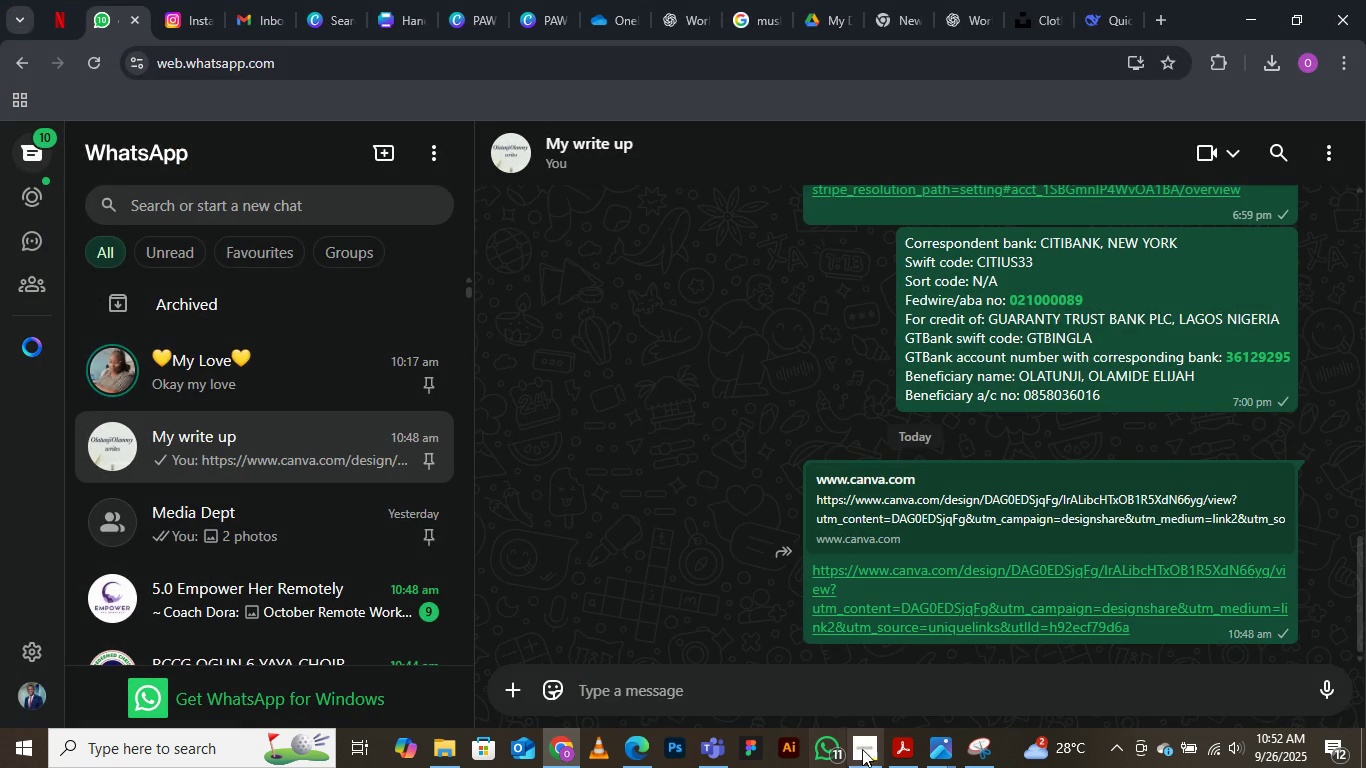 
left_click([866, 743])